 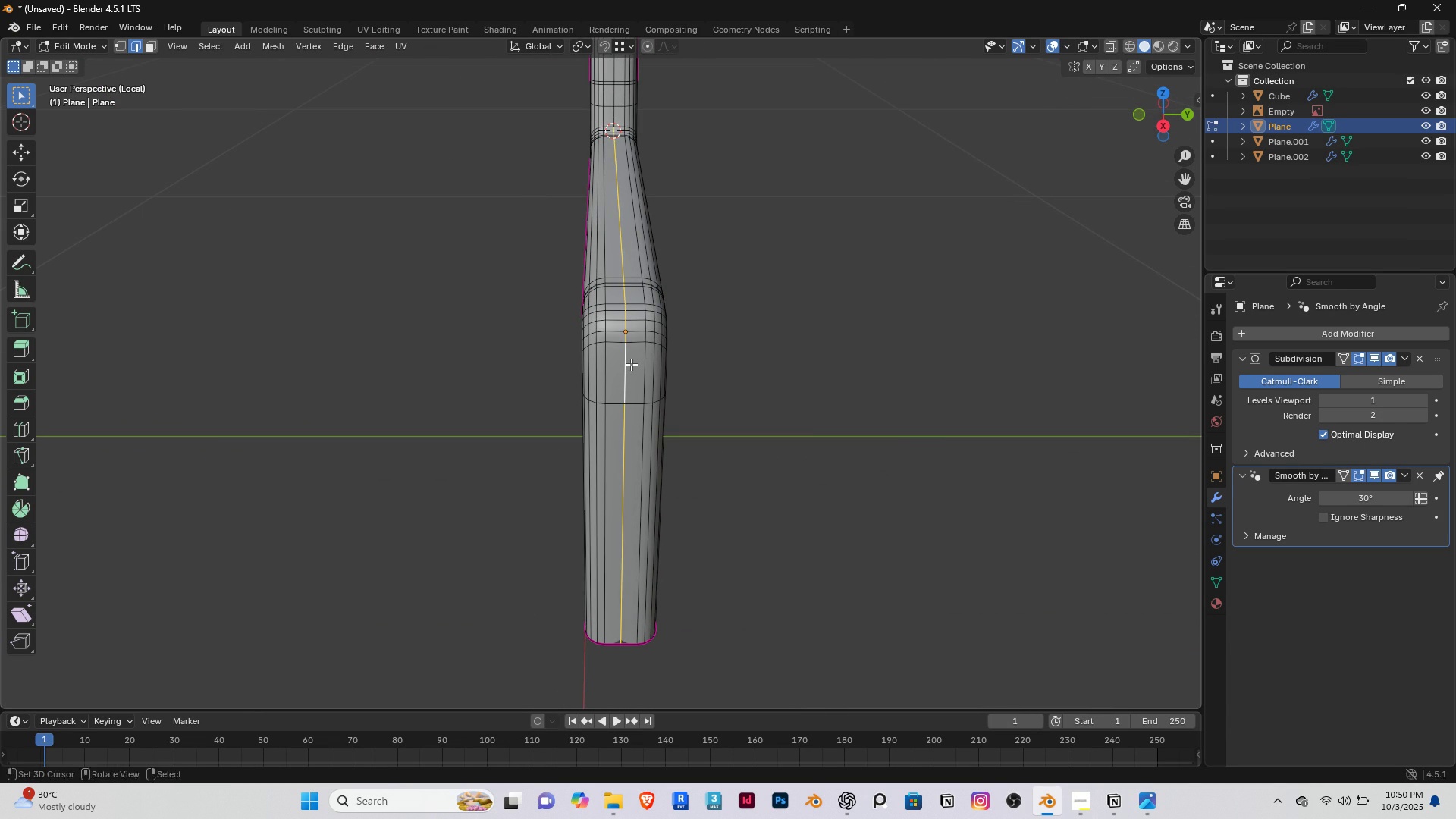 
scroll: coordinate [631, 364], scroll_direction: down, amount: 1.0
 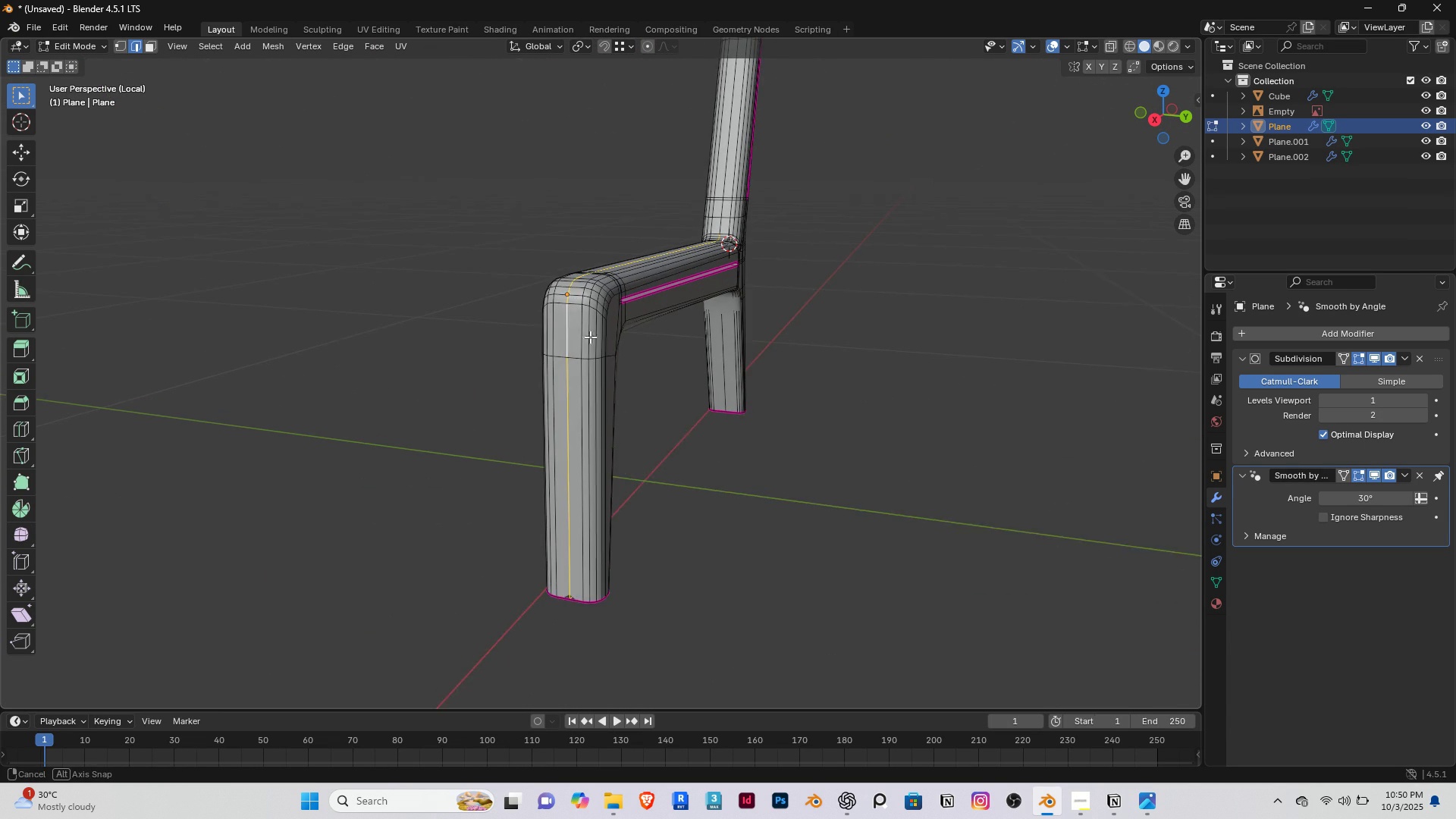 
scroll: coordinate [576, 373], scroll_direction: up, amount: 1.0
 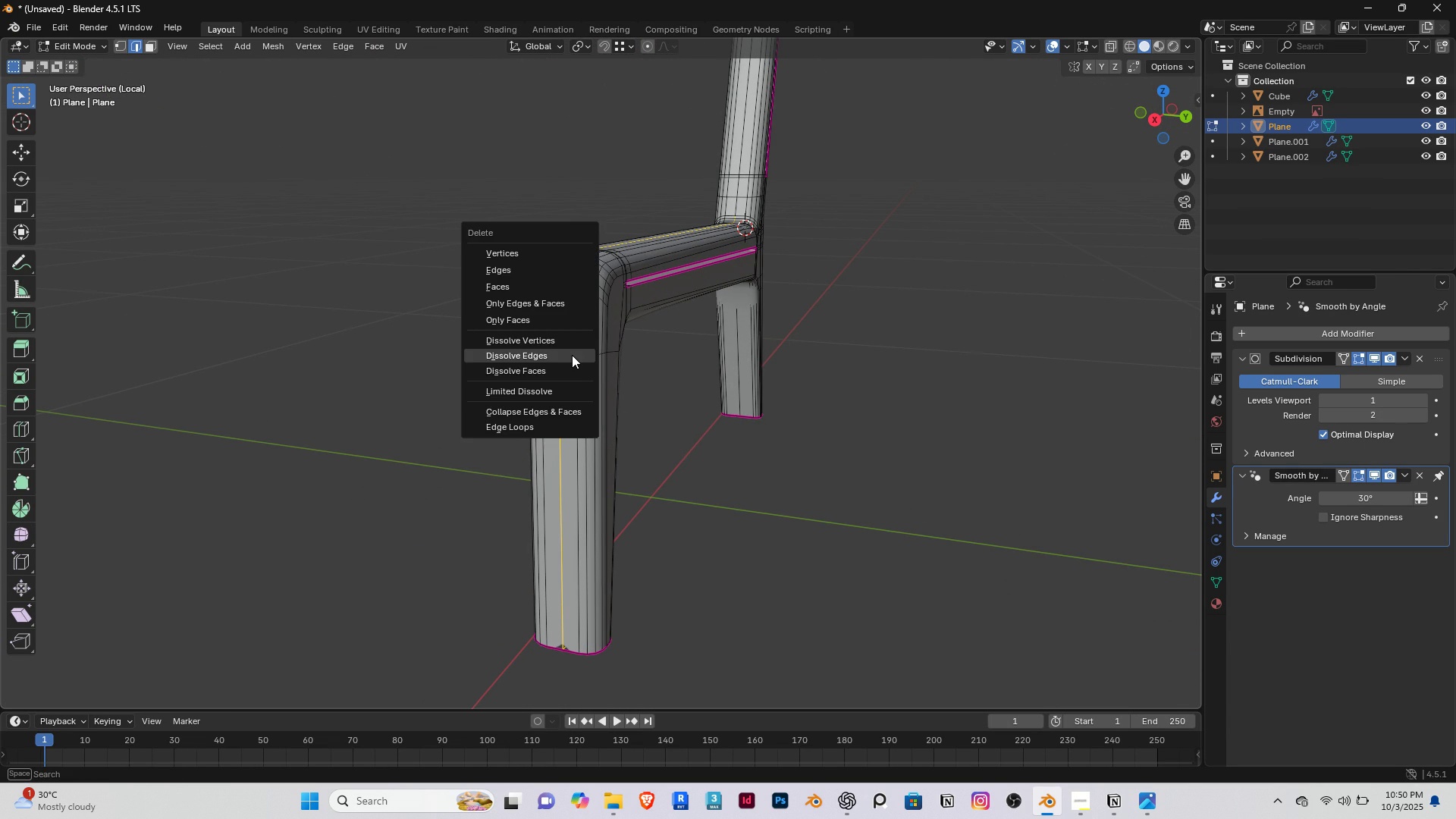 
key(Delete)
 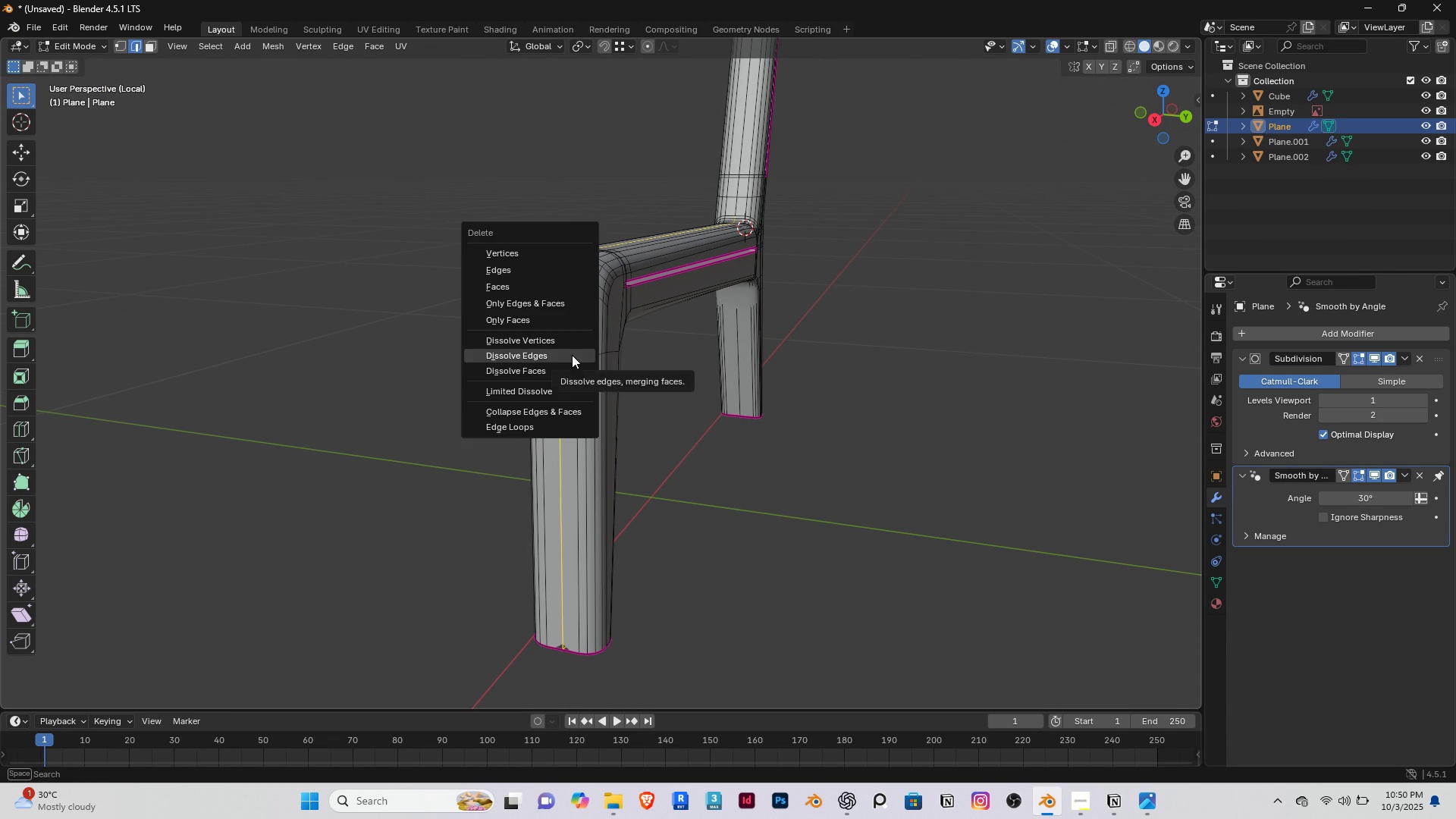 
left_click([572, 355])
 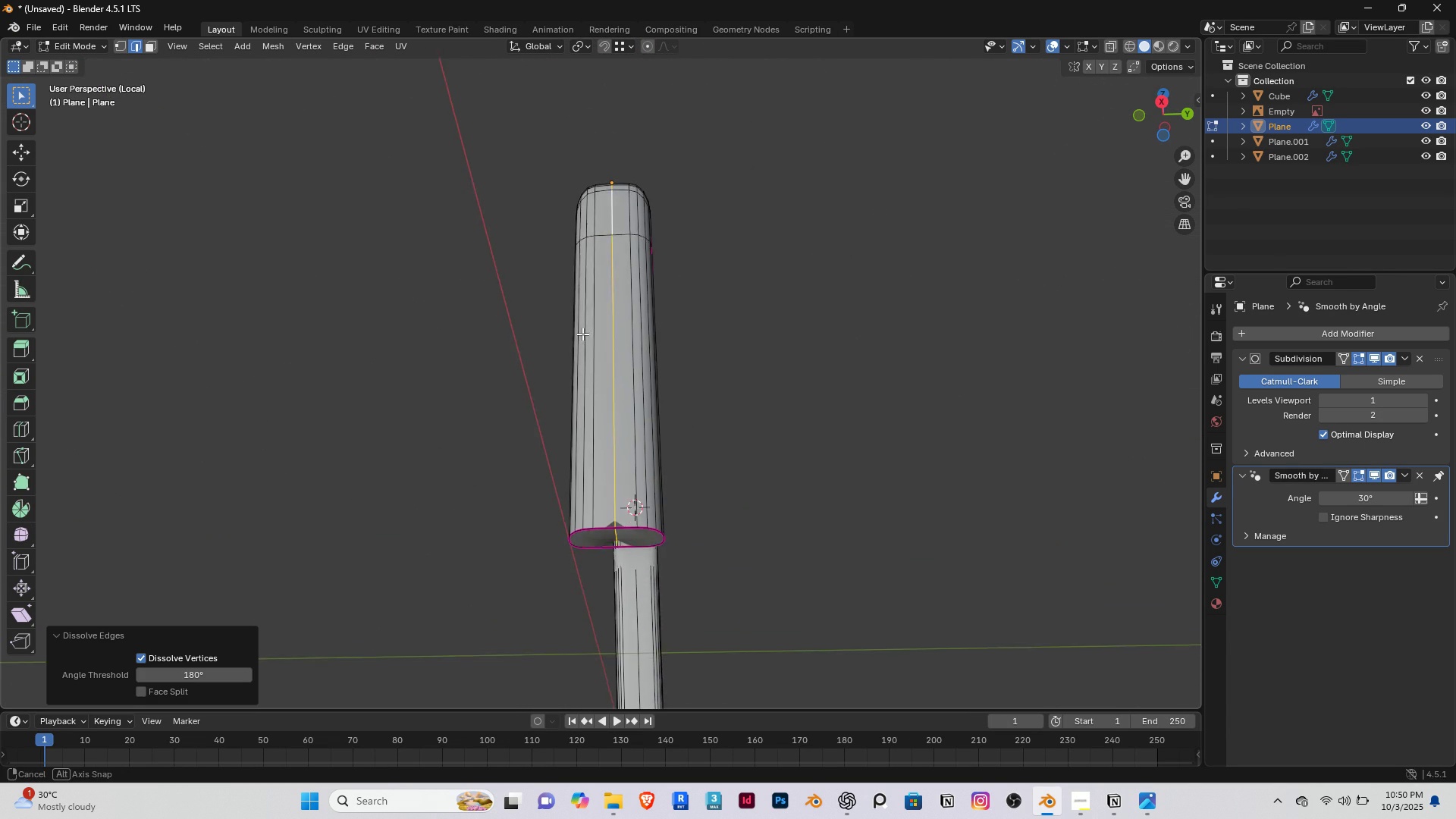 
scroll: coordinate [591, 435], scroll_direction: up, amount: 1.0
 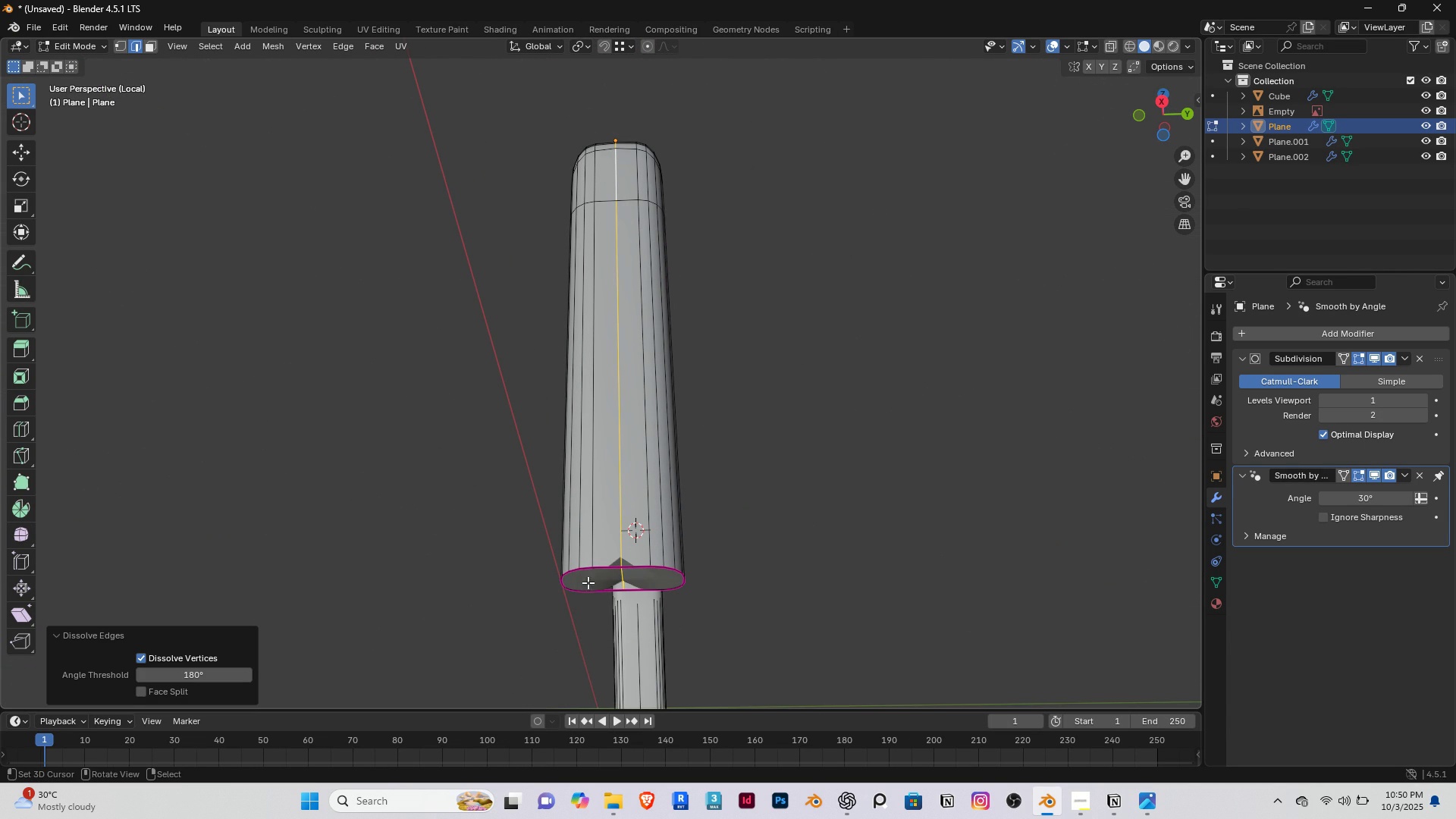 
right_click([598, 571])